 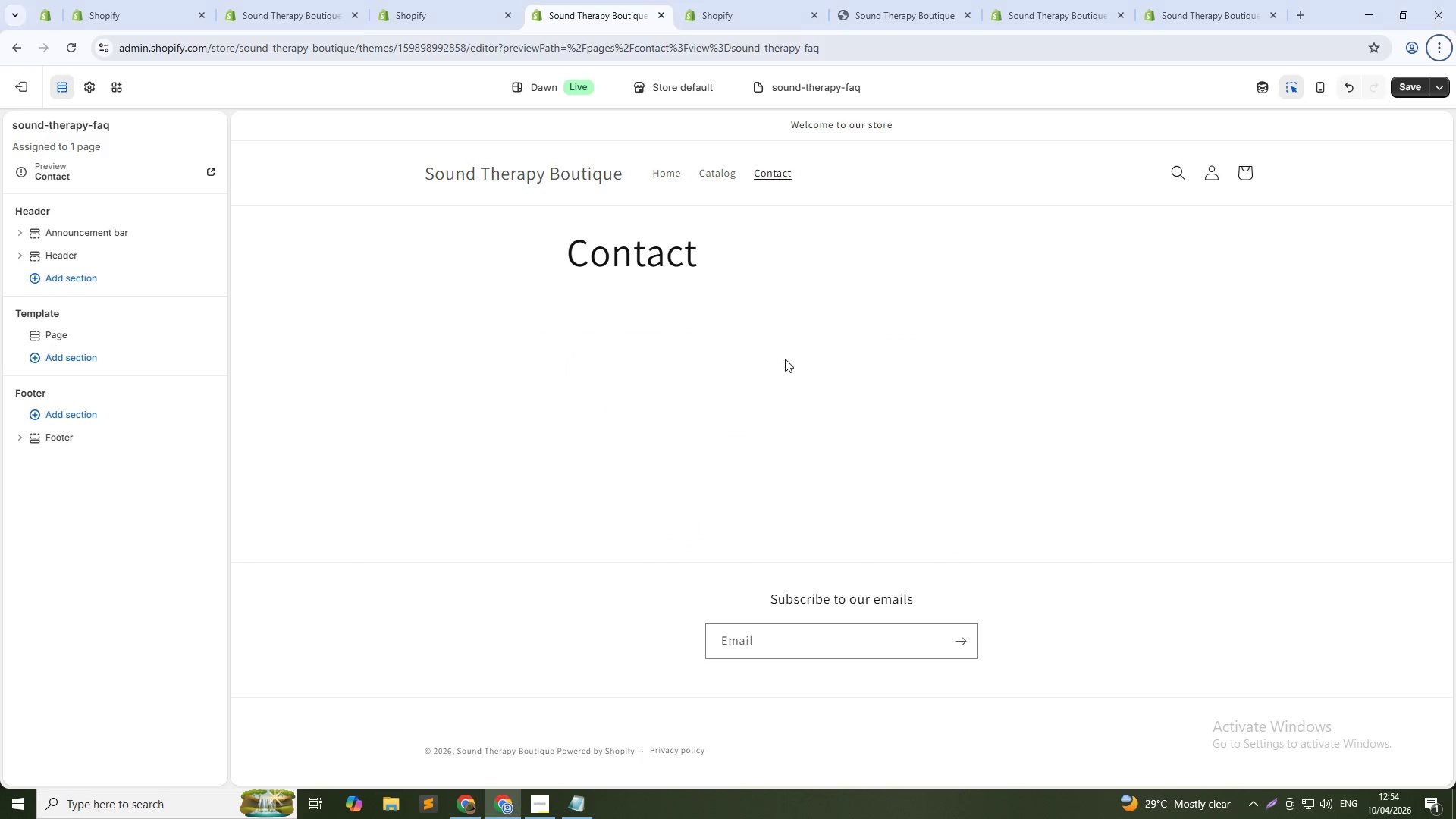 
left_click([730, 0])
 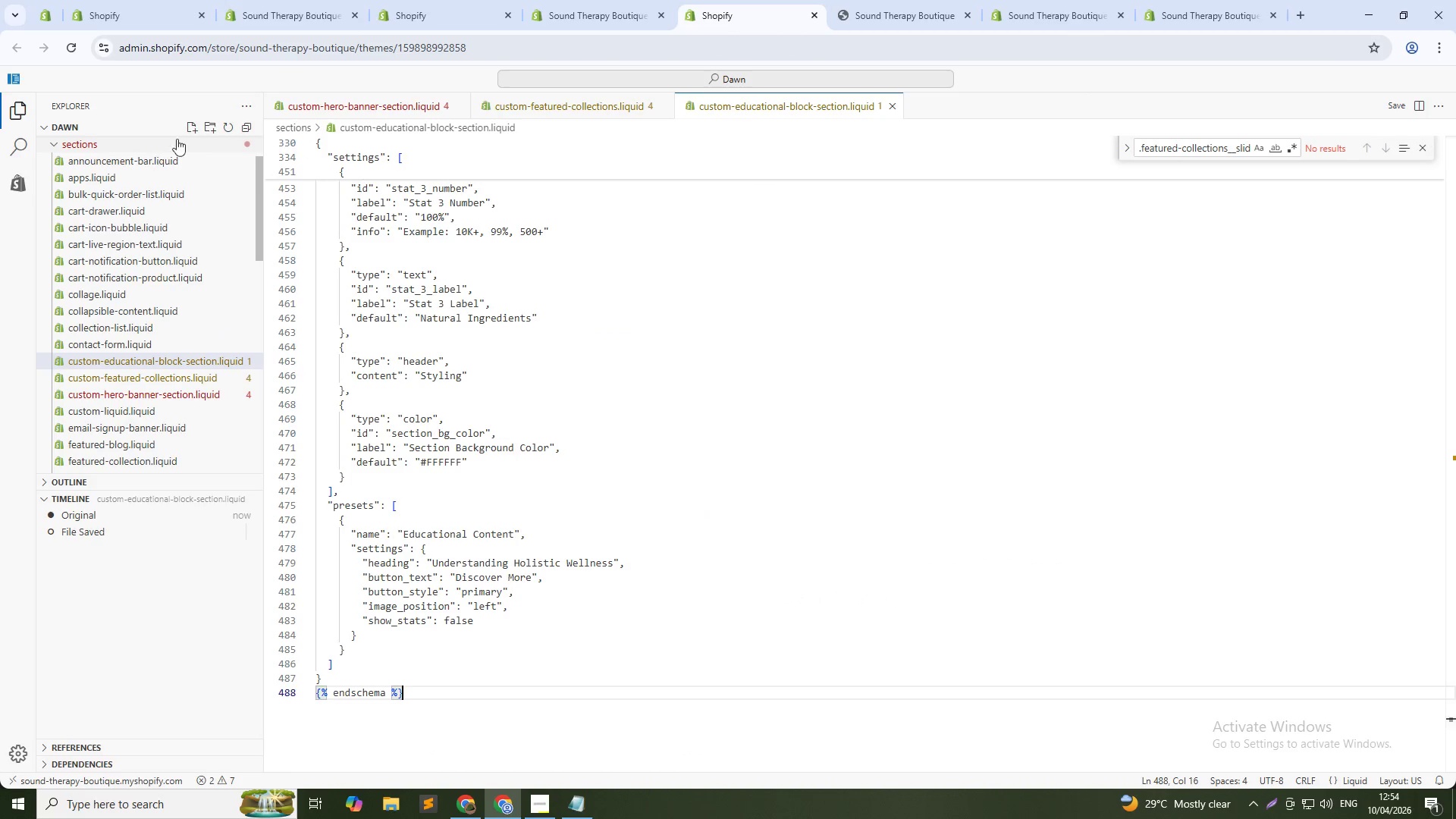 
left_click([191, 127])
 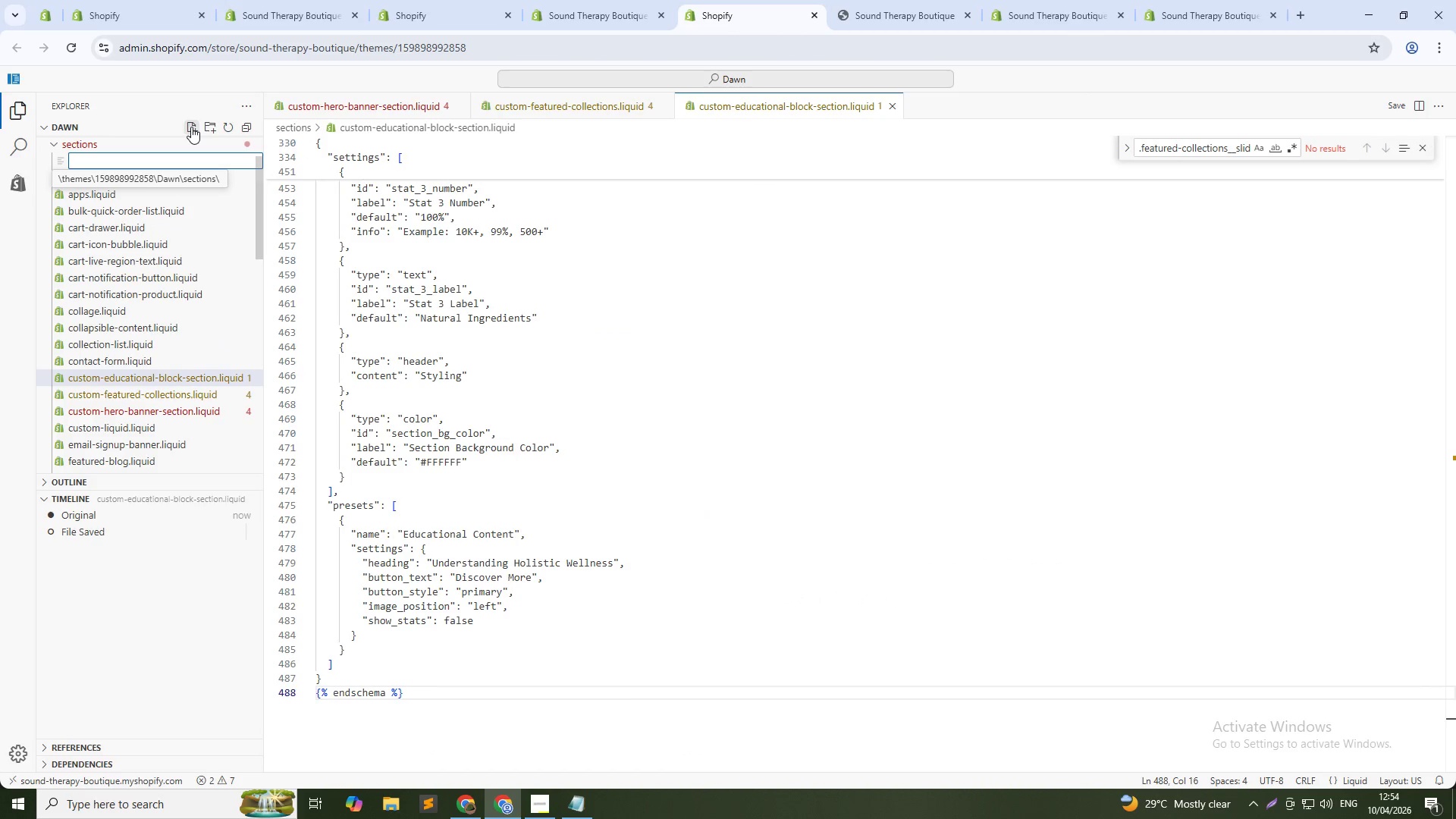 
type(custom-faq)
key(Backspace)
key(Backspace)
key(Backspace)
 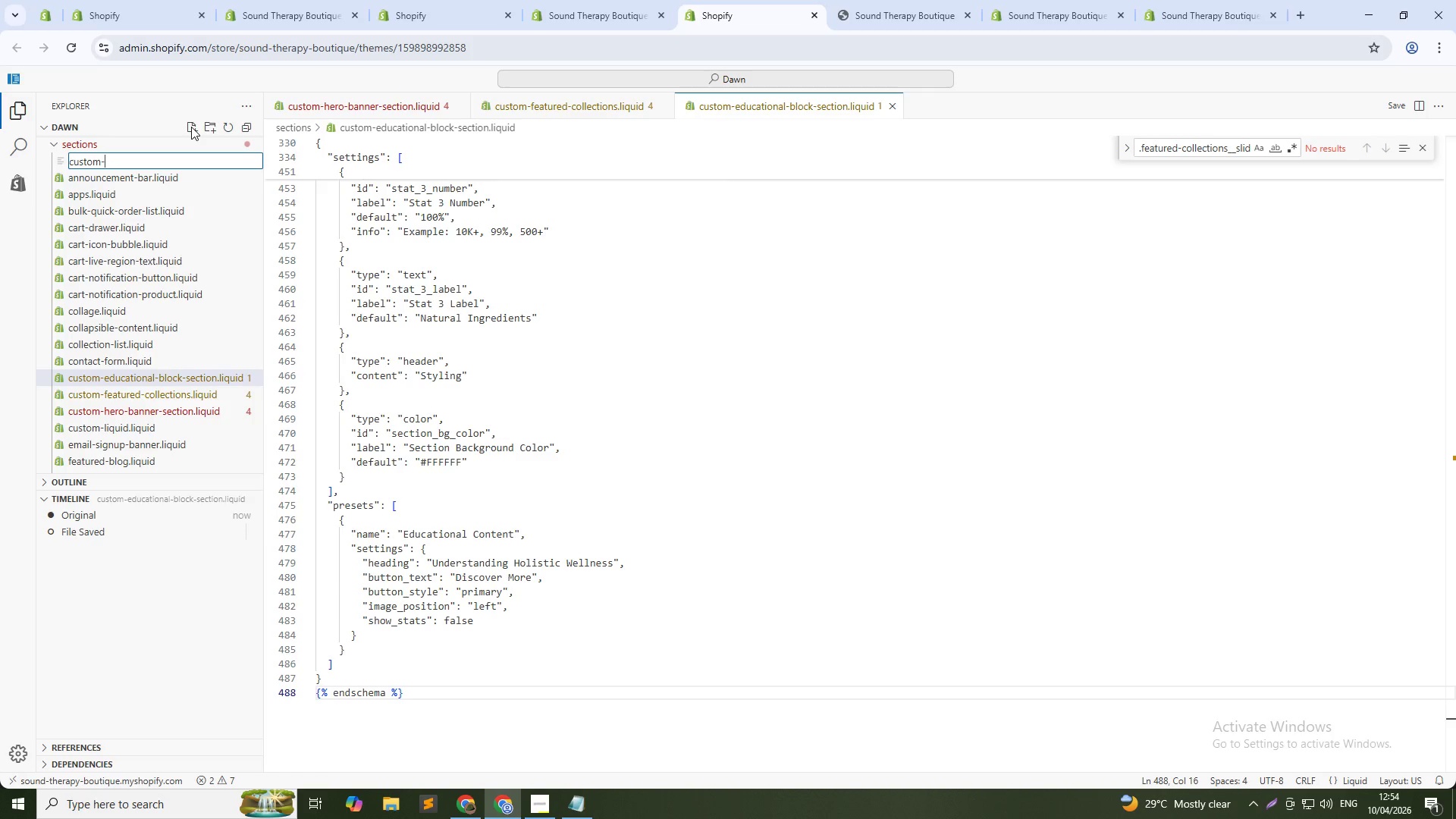 
wait(5.92)
 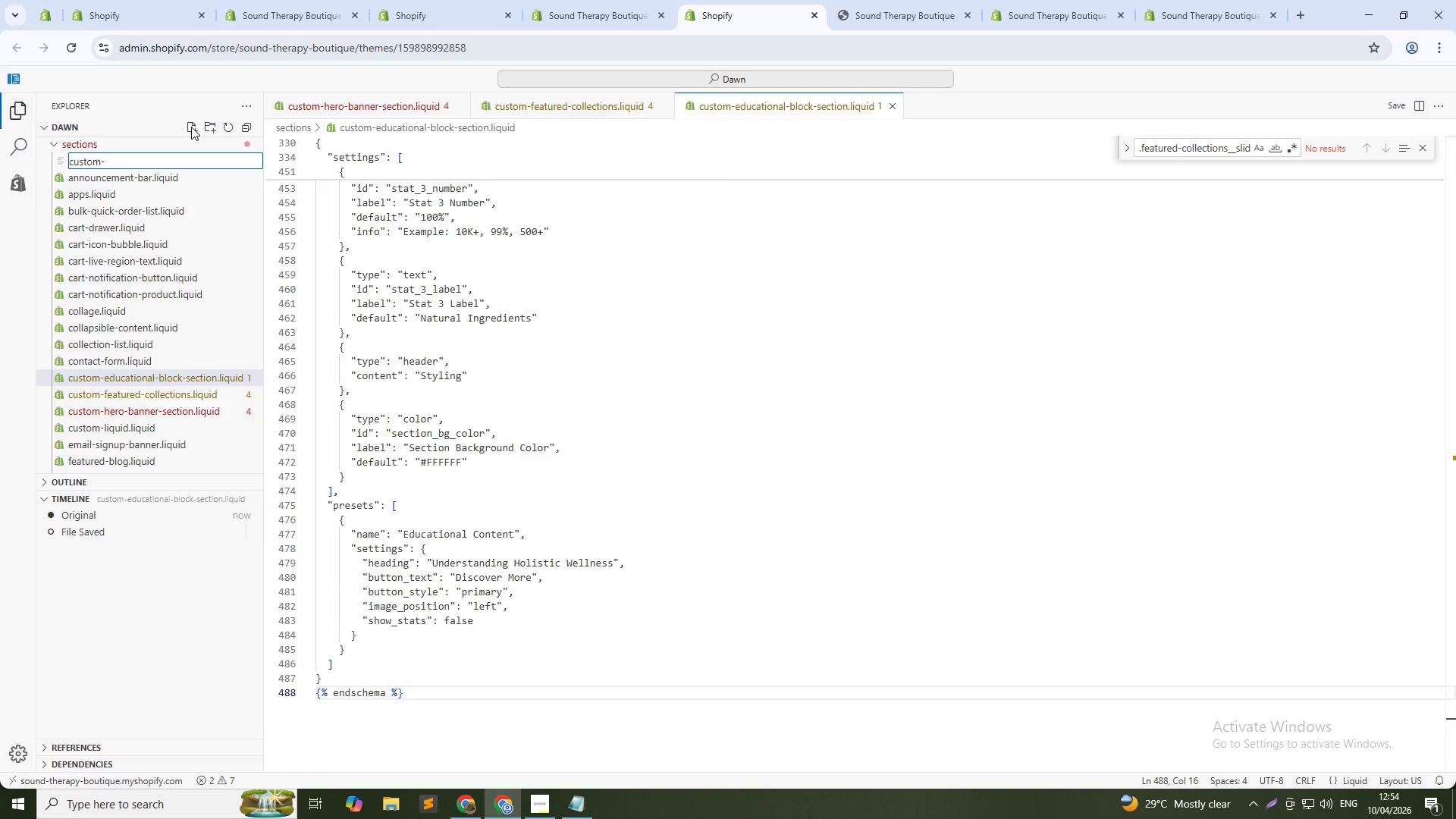 
type(faq-accordion-section.l)
key(Backspace)
type(liquid)
 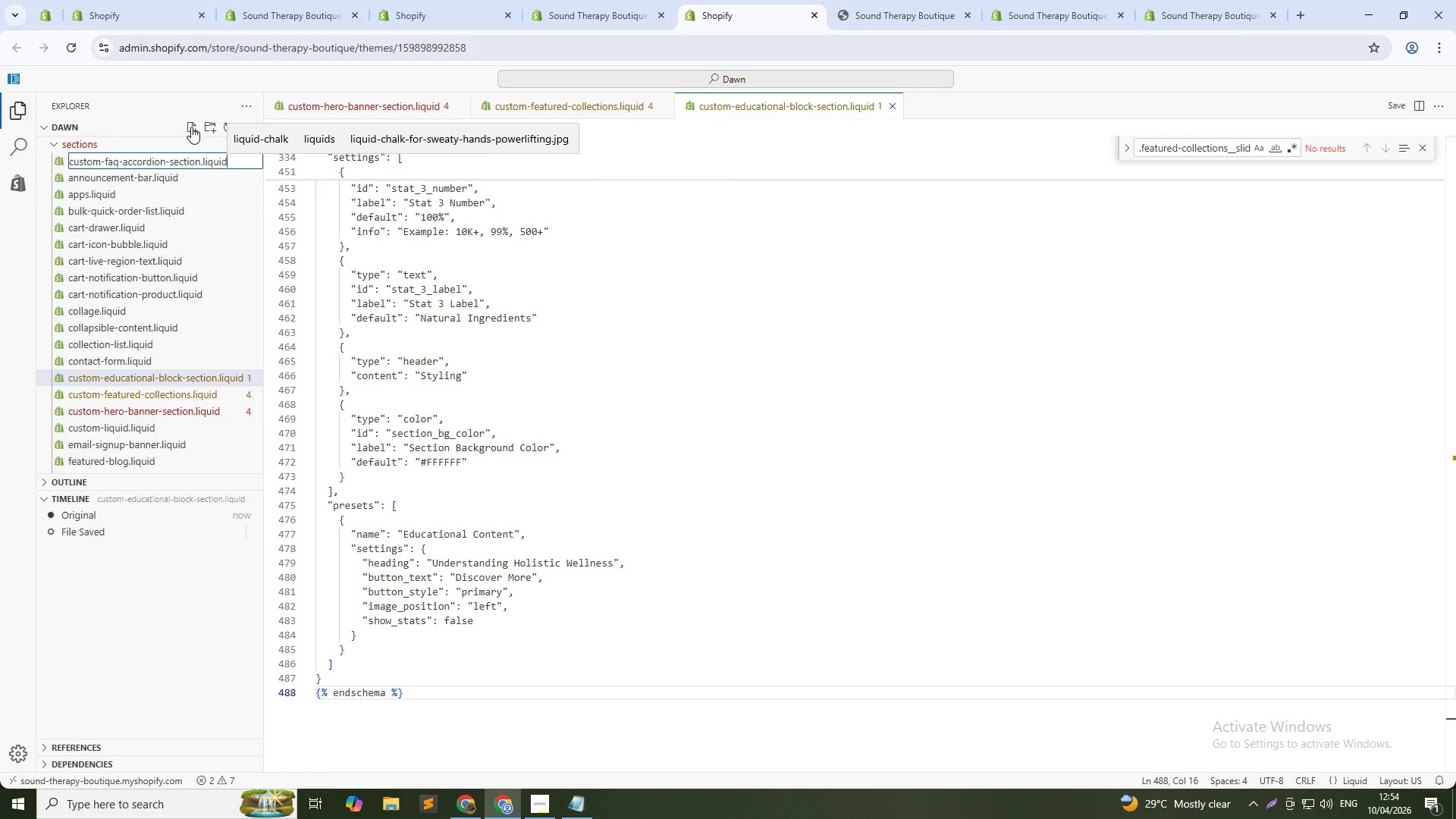 
key(Enter)
 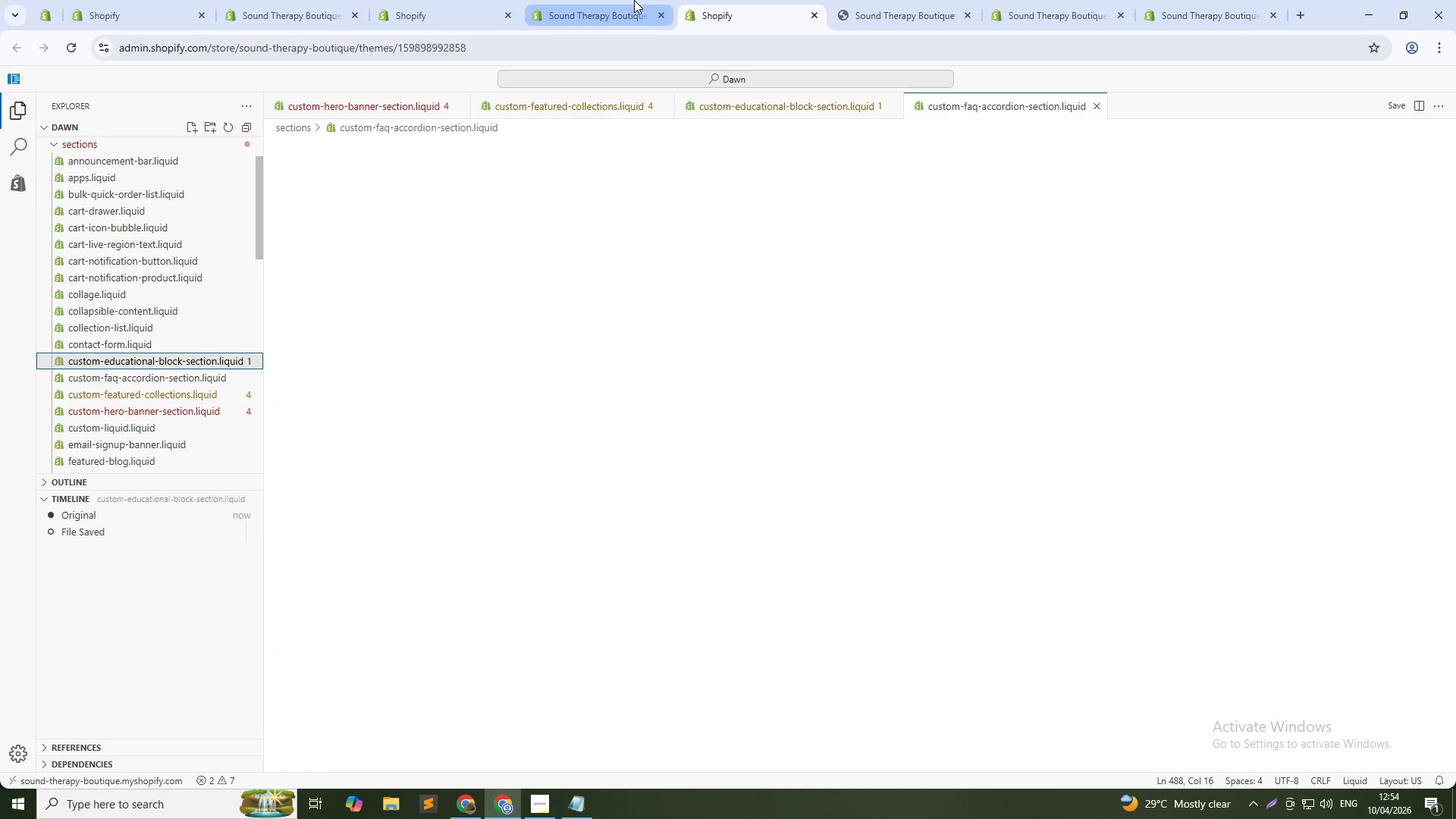 
key(Alt+AltLeft)
 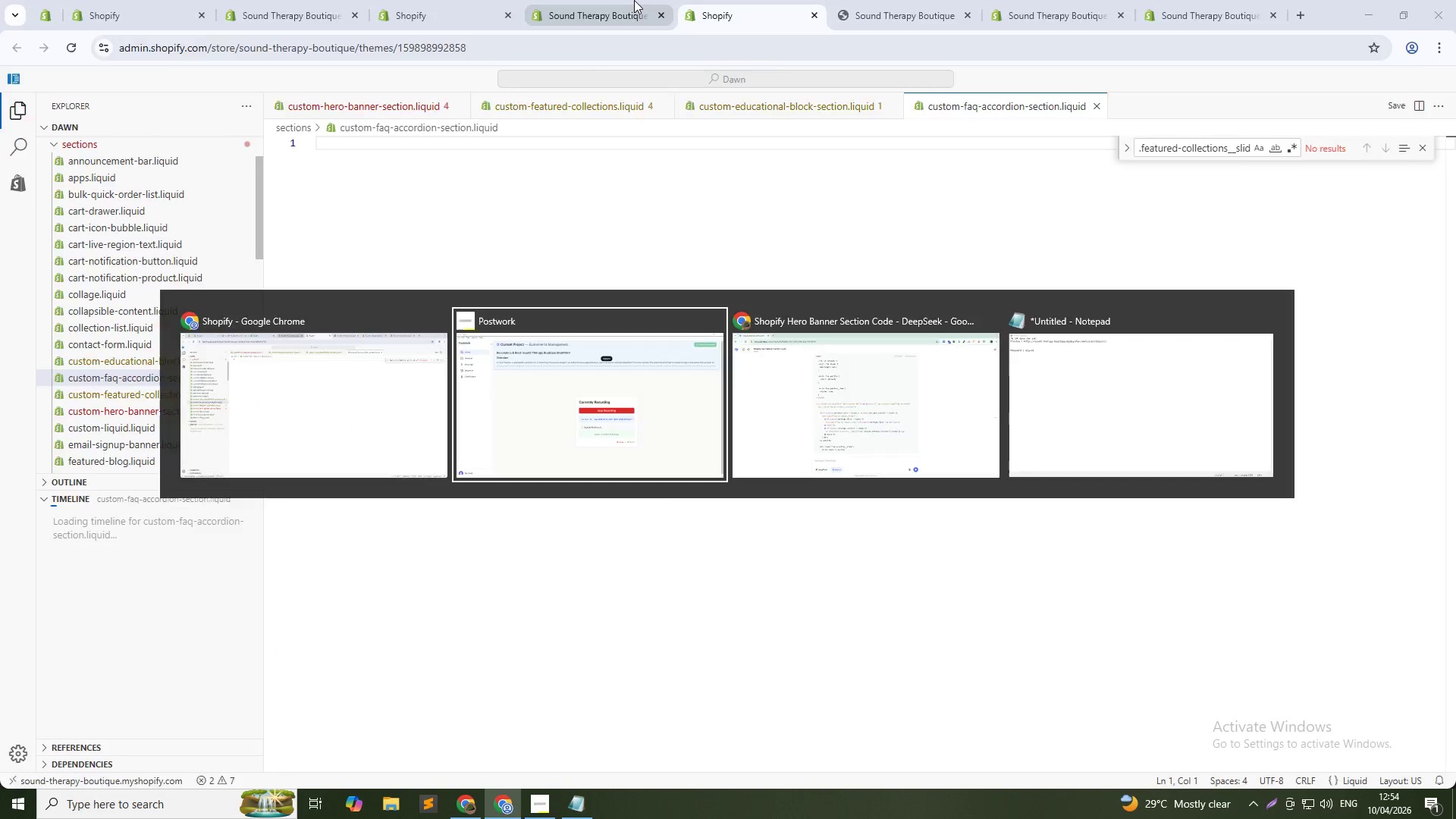 
key(Alt+Tab)